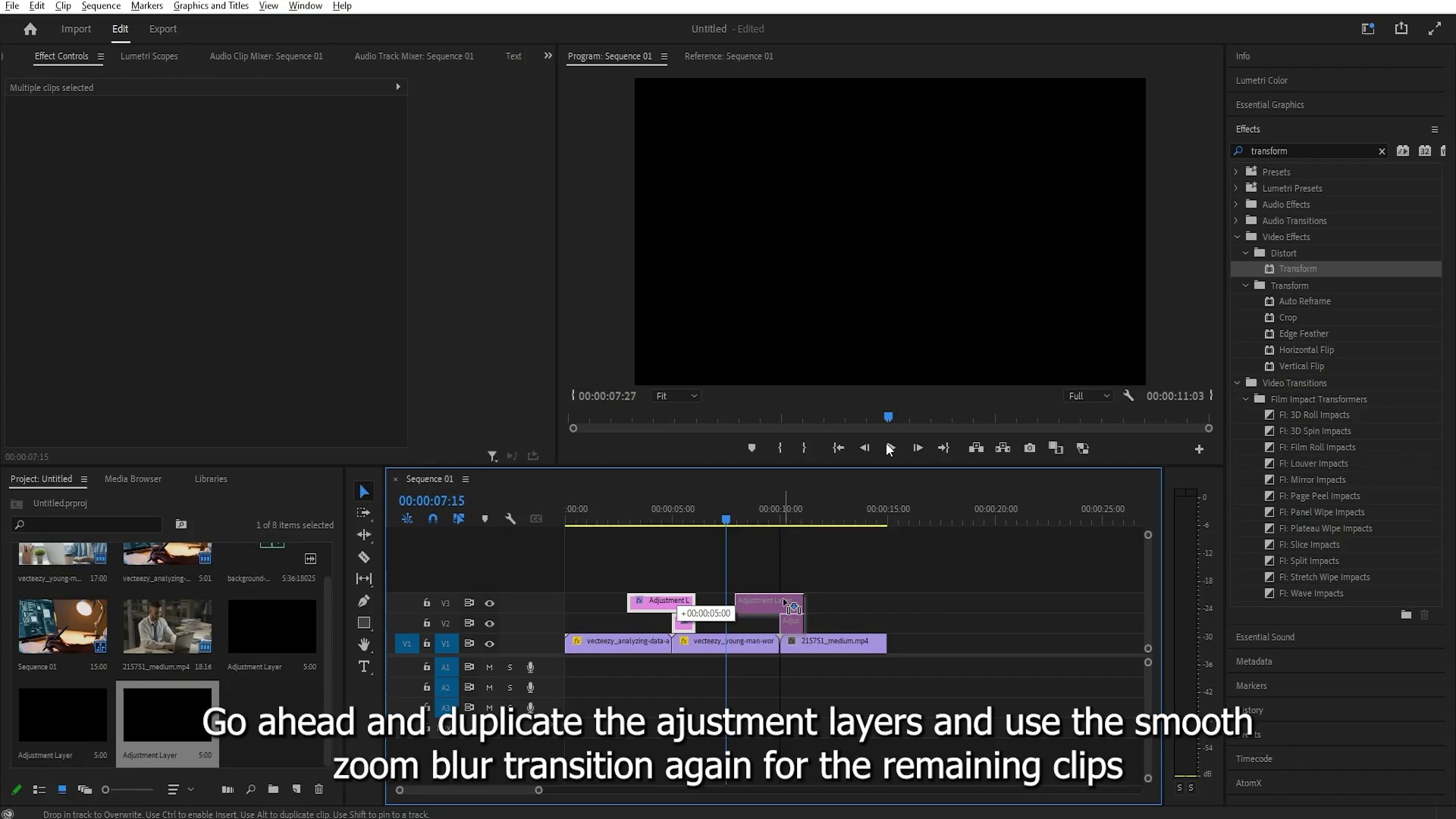 
key(Space)
 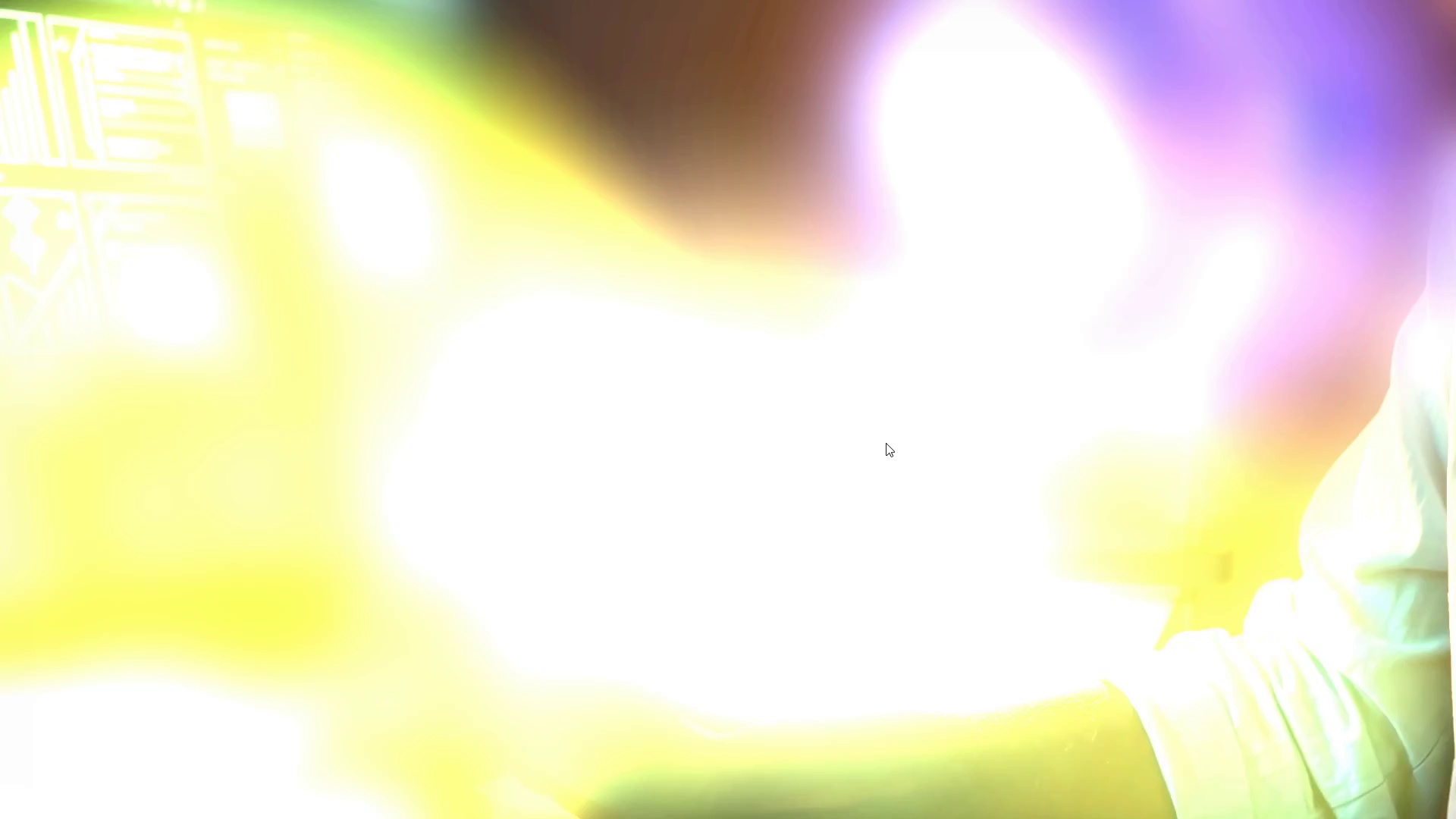 
key(Space)
 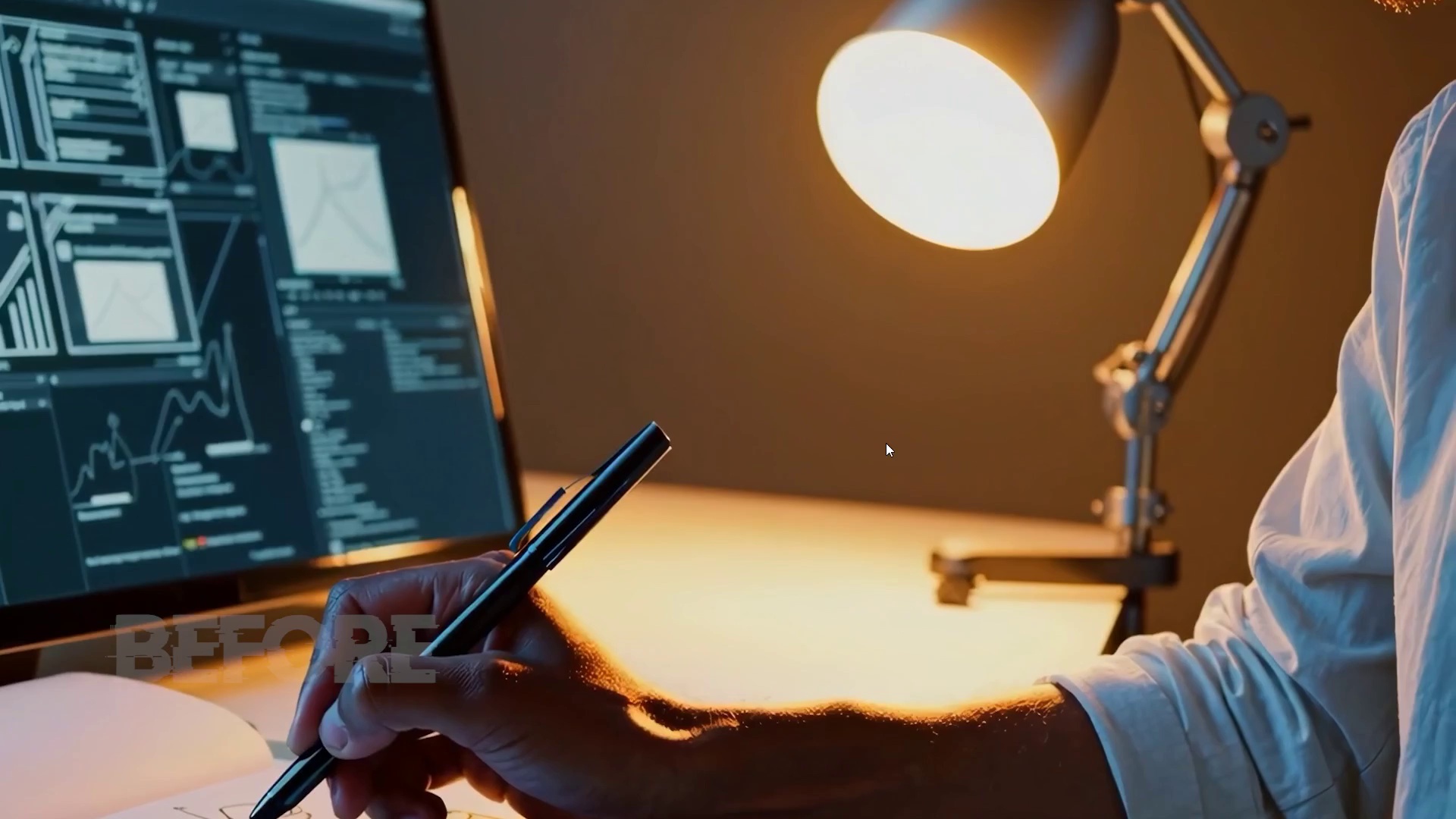 
key(Control+Backquote)
 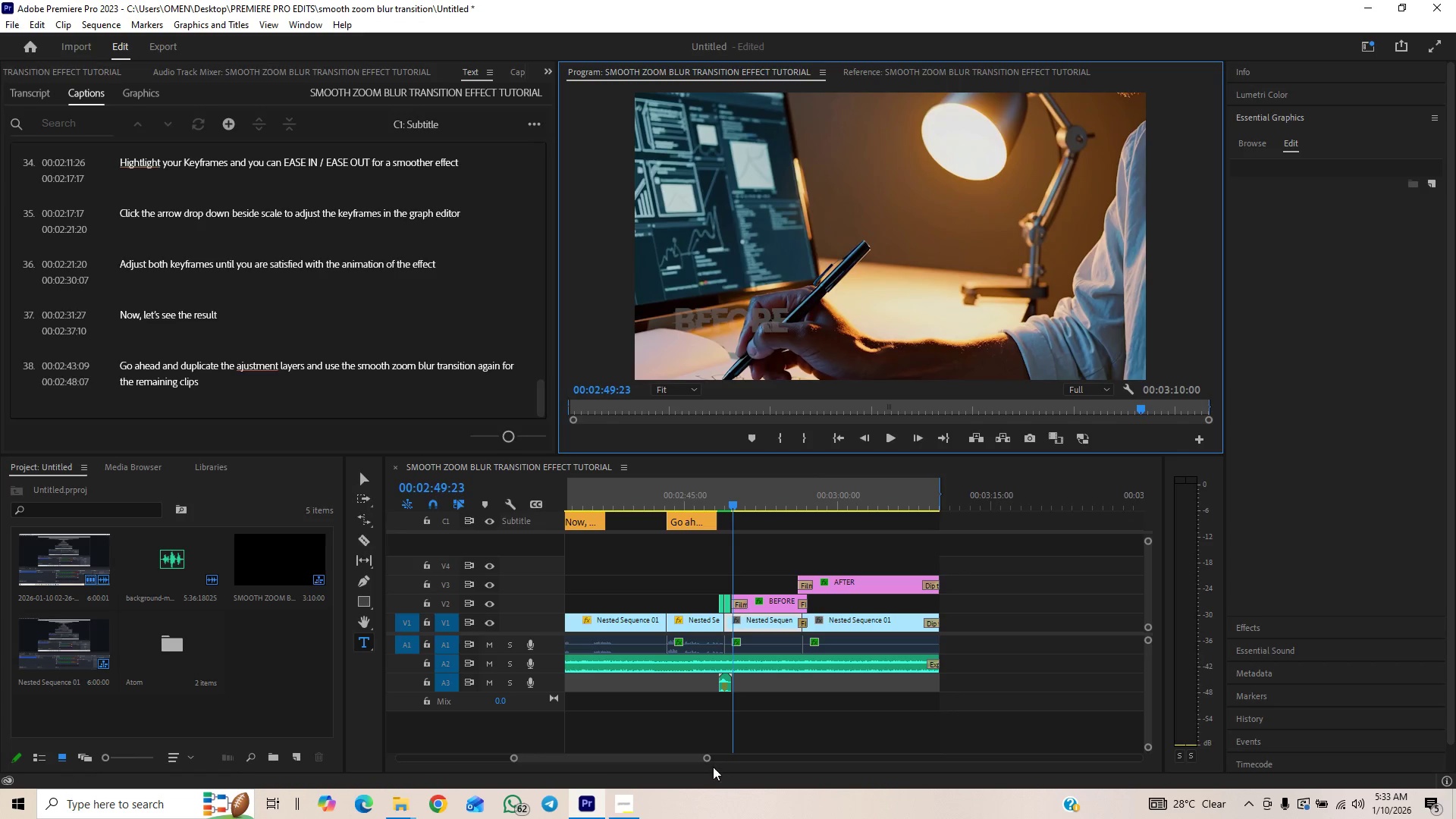 
left_click_drag(start_coordinate=[704, 760], to_coordinate=[629, 773])
 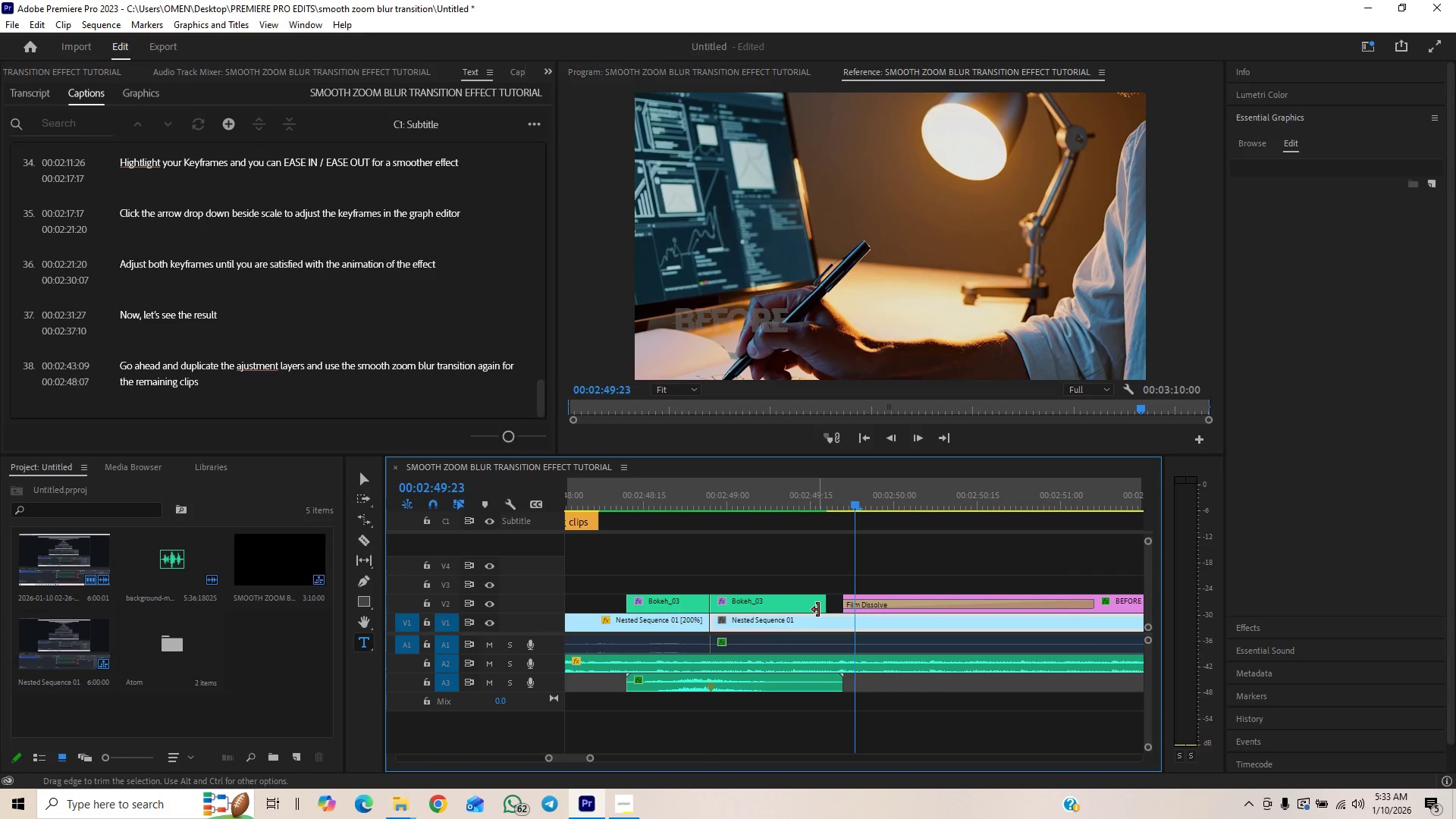 
left_click_drag(start_coordinate=[823, 605], to_coordinate=[857, 601])
 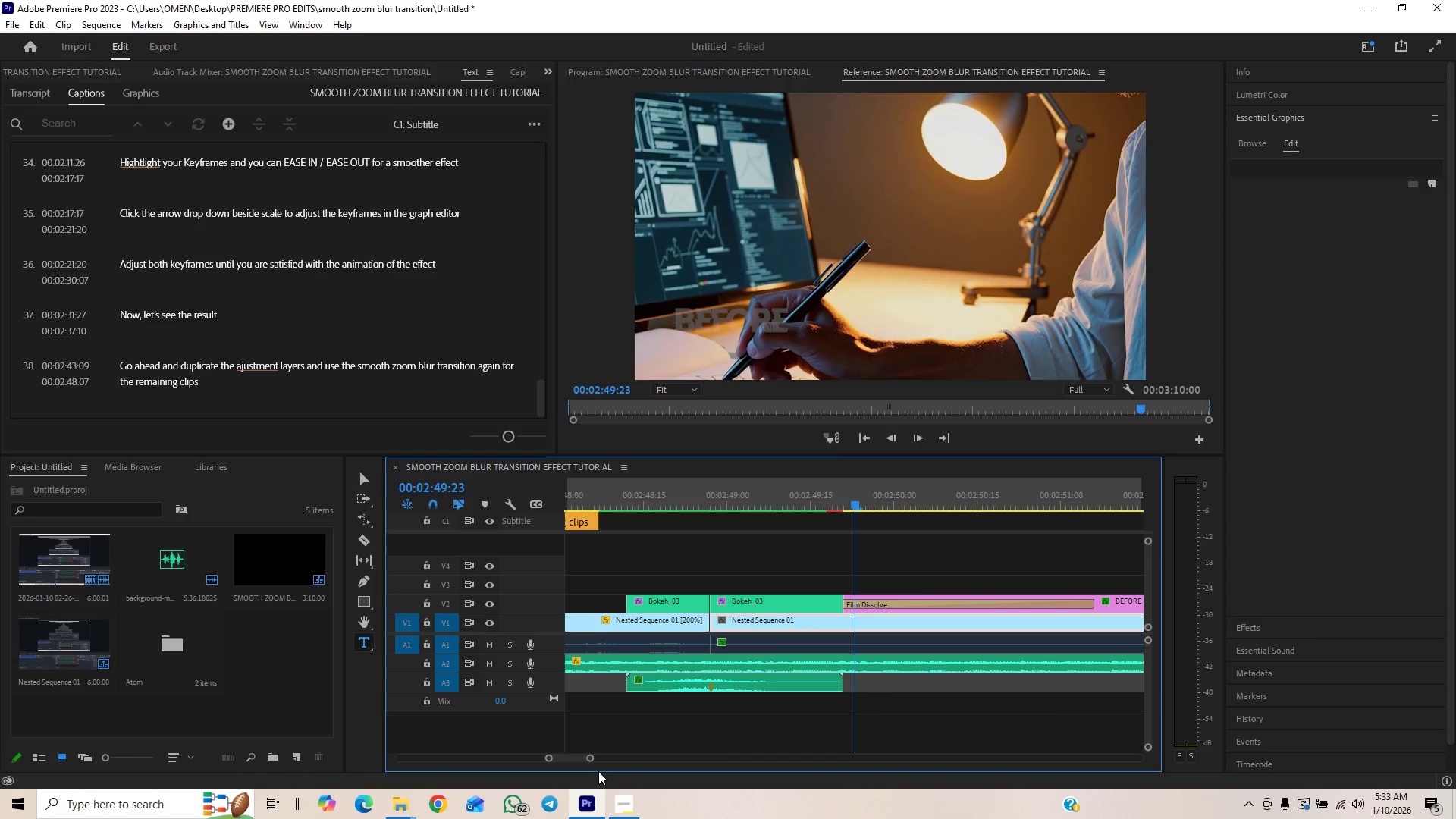 
left_click_drag(start_coordinate=[591, 760], to_coordinate=[611, 753])
 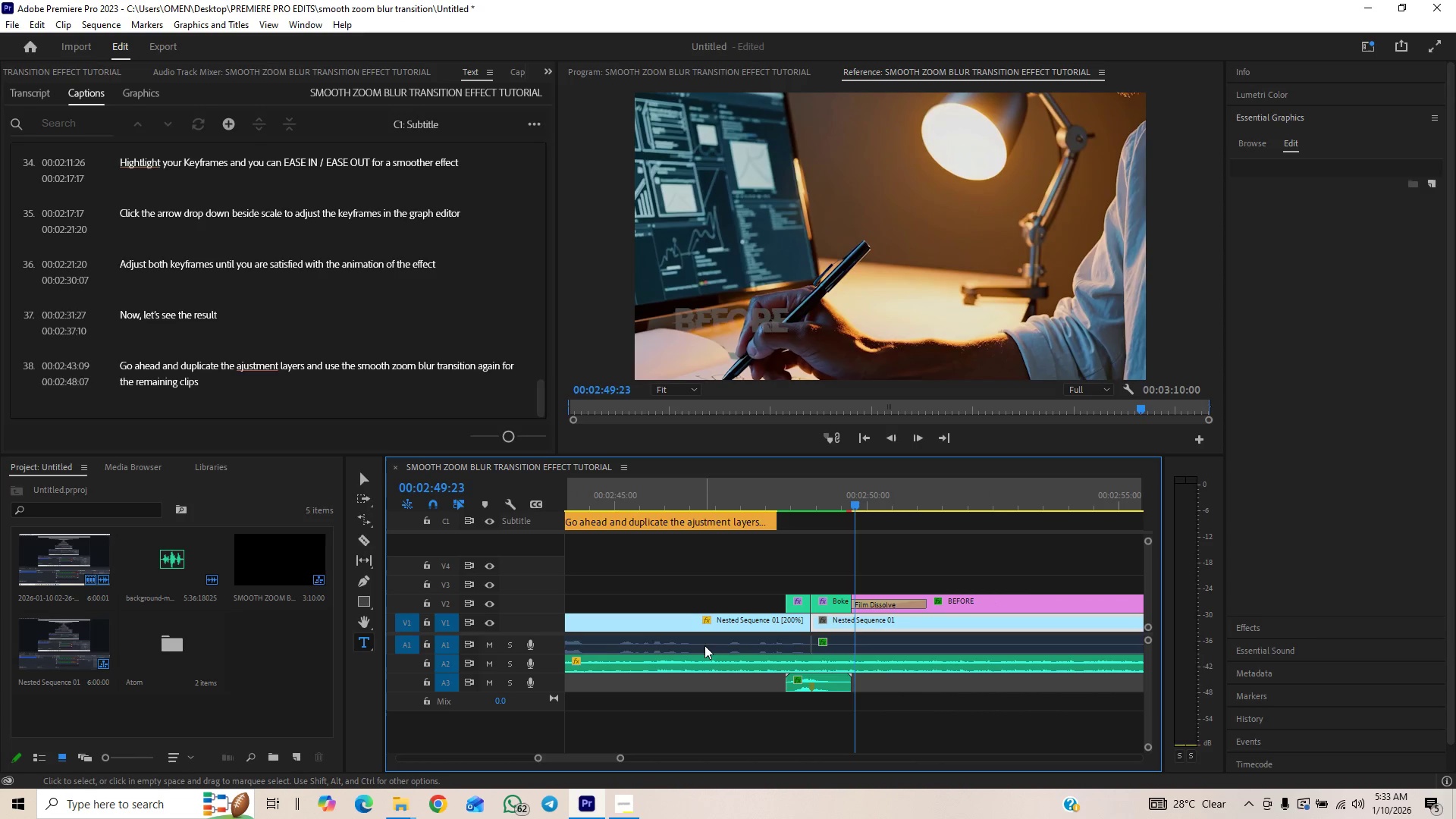 
key(Enter)
 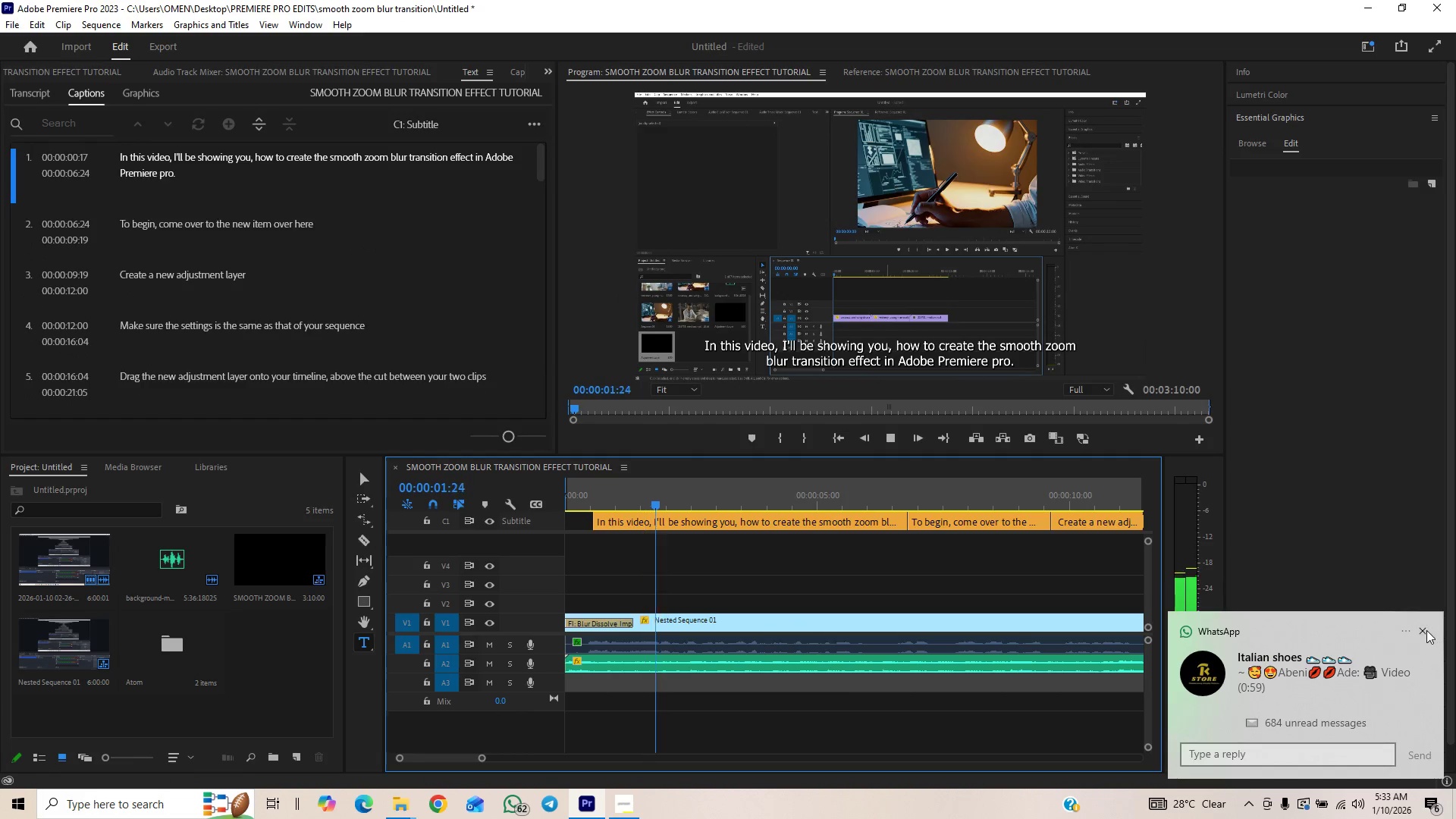 
key(Space)
 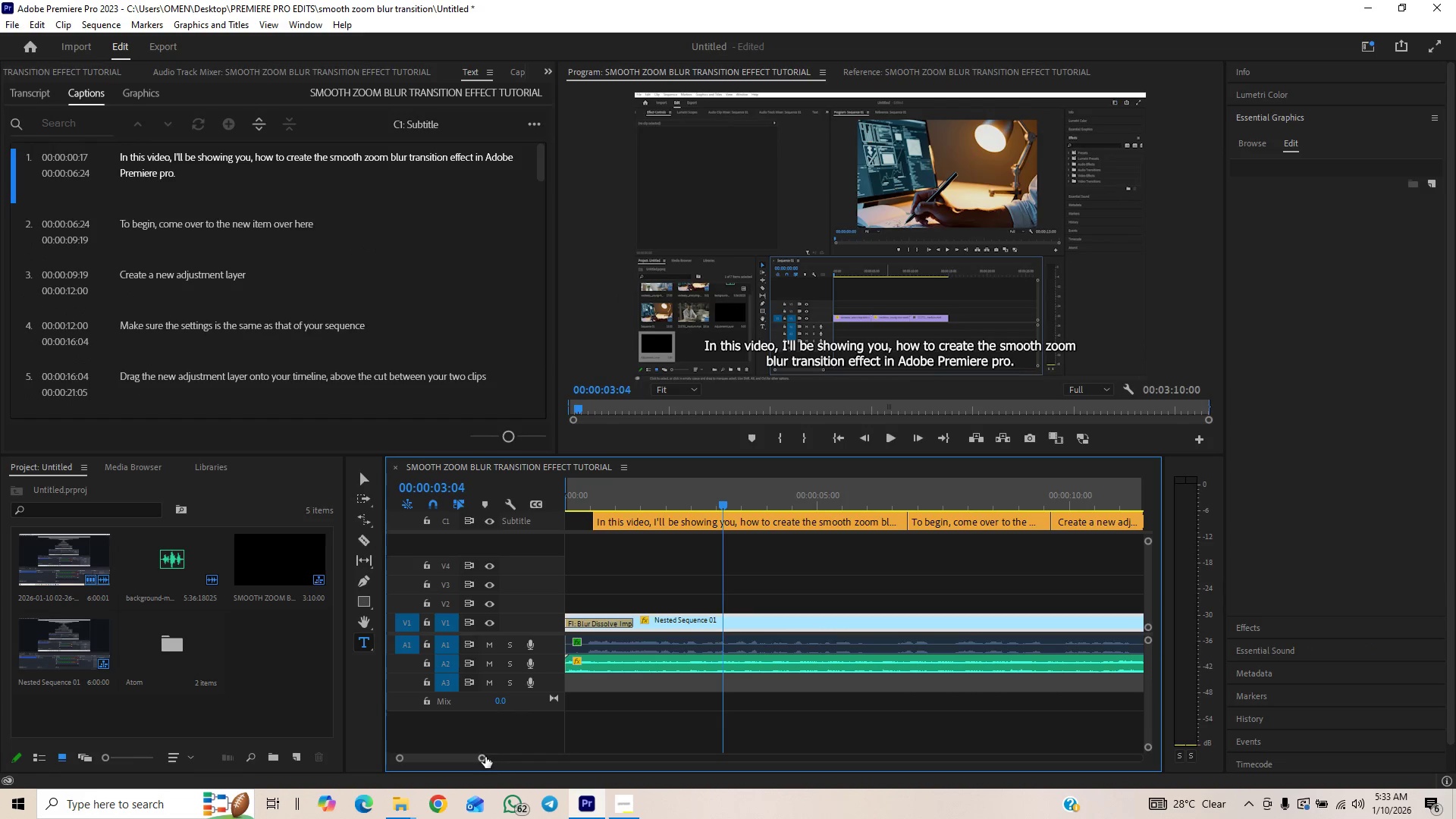 
left_click_drag(start_coordinate=[482, 758], to_coordinate=[854, 717])
 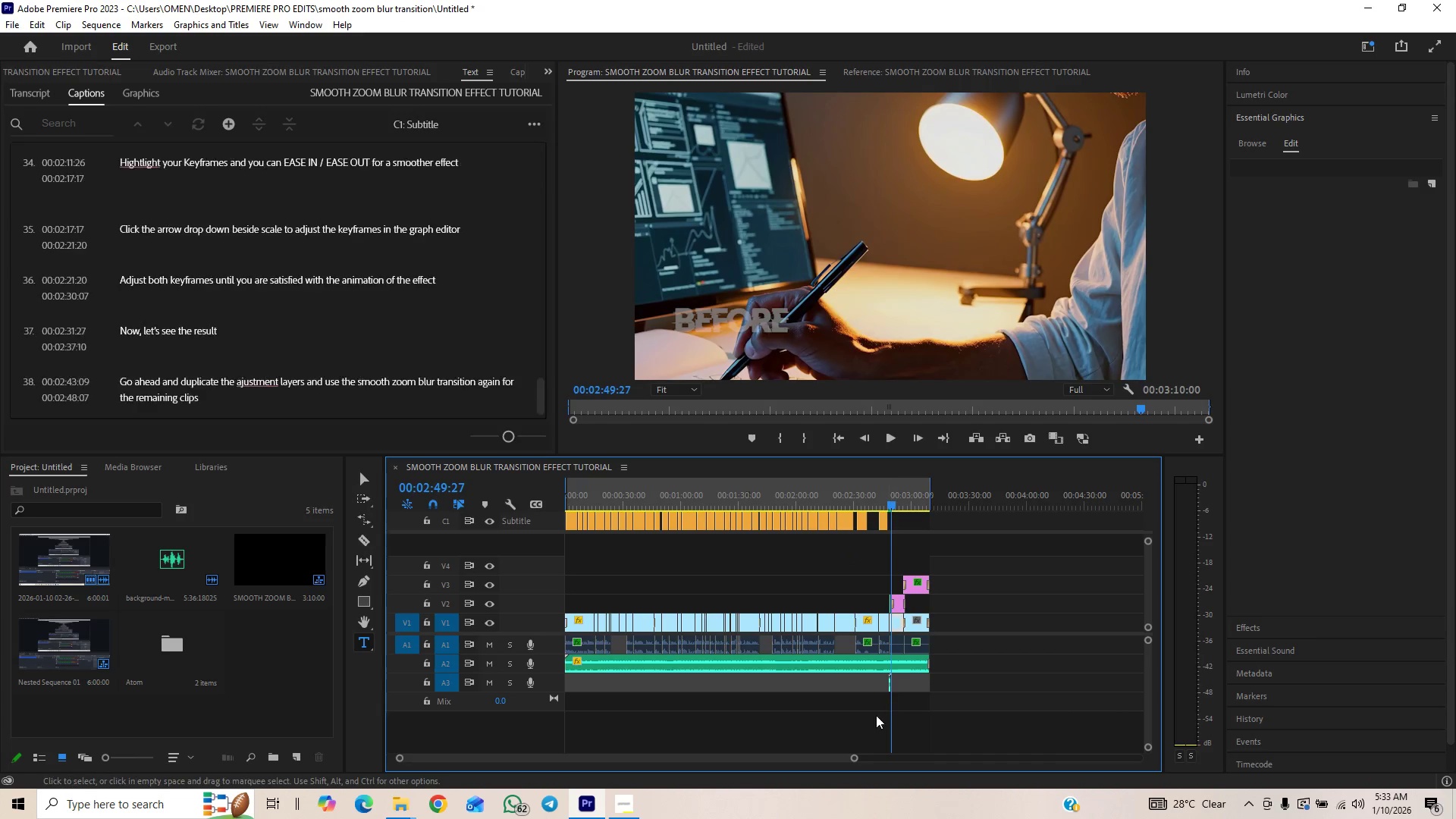 
left_click_drag(start_coordinate=[853, 757], to_coordinate=[655, 758])
 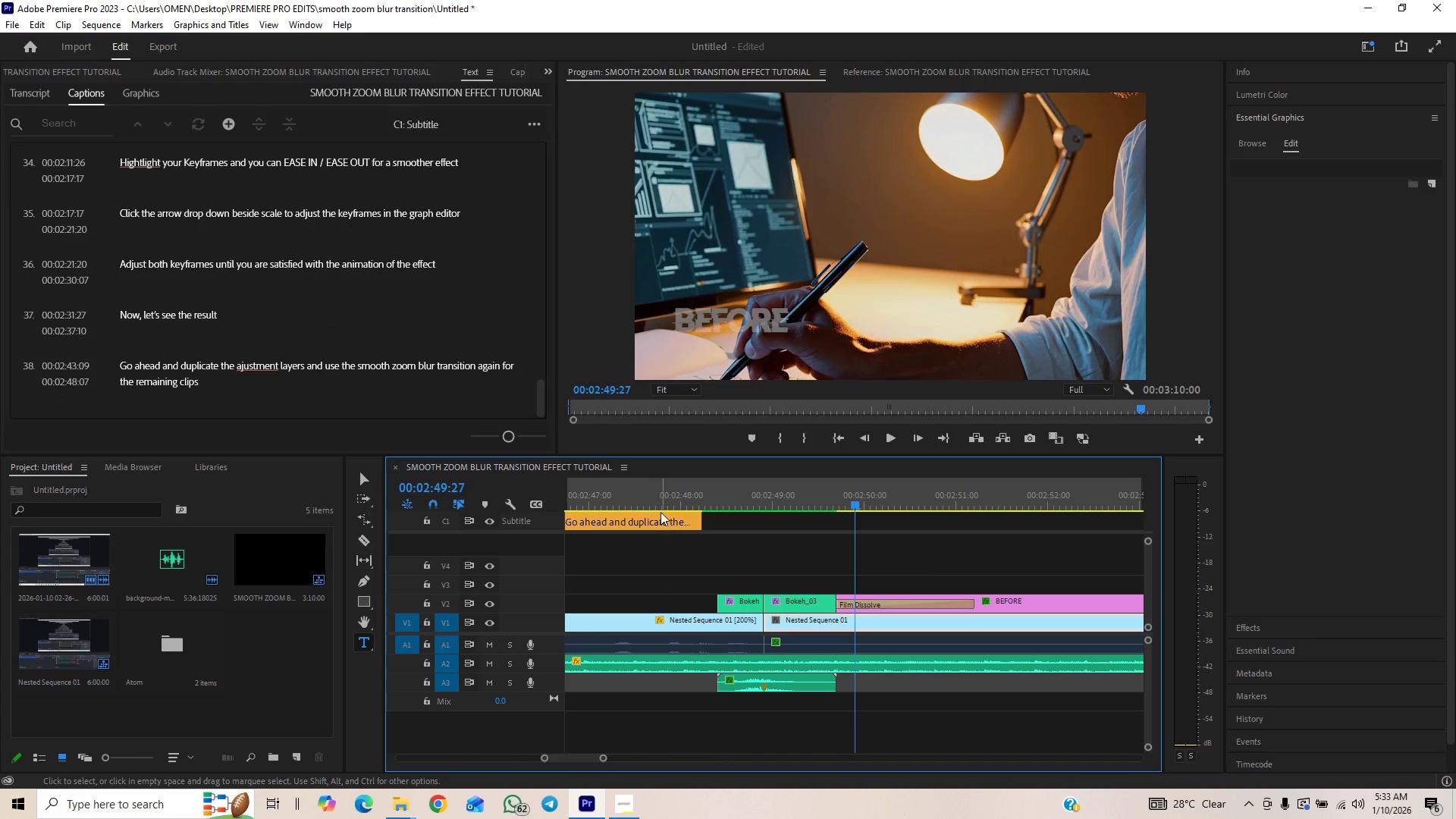 
left_click([667, 494])
 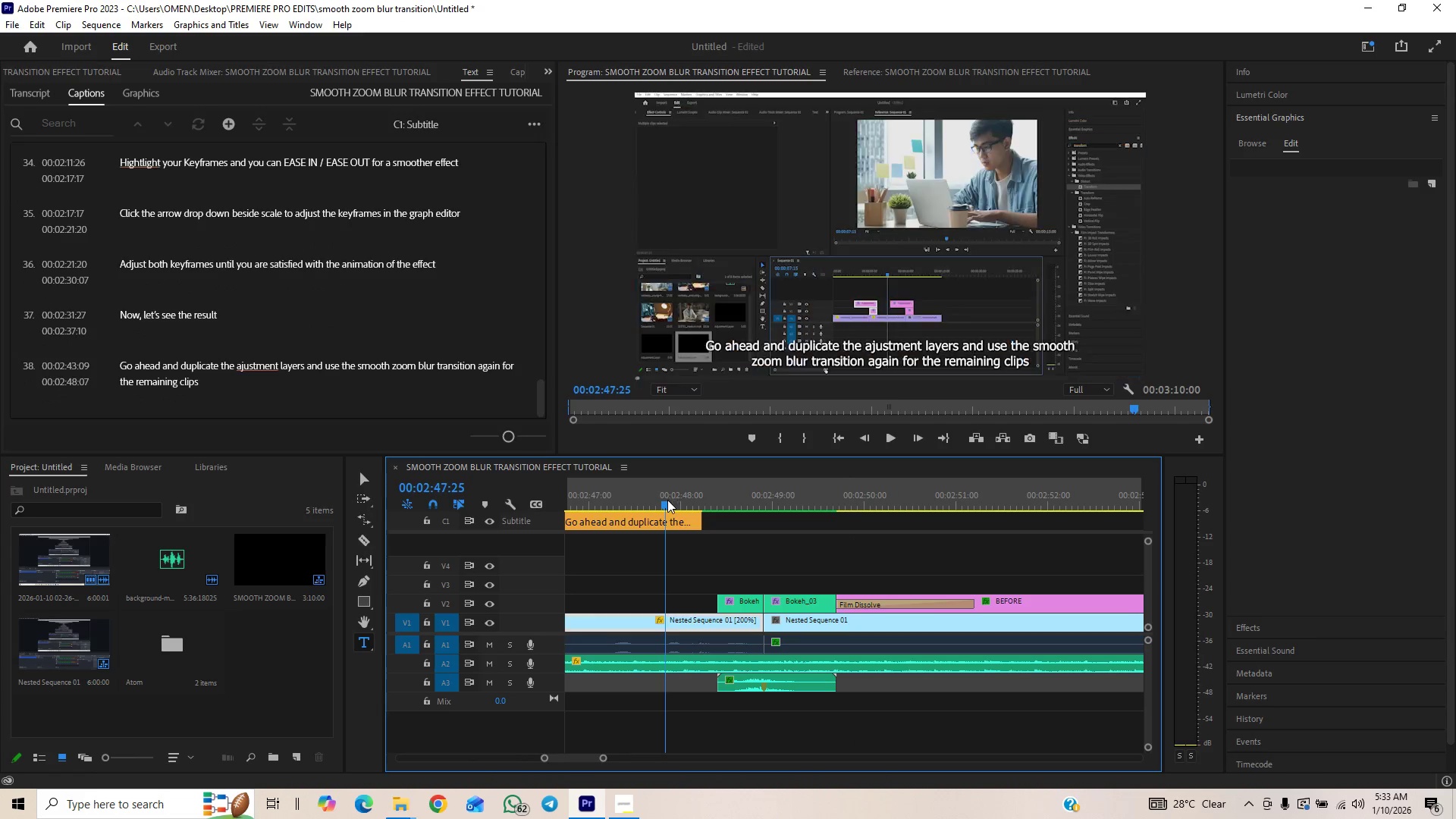 
key(Control+Backquote)
 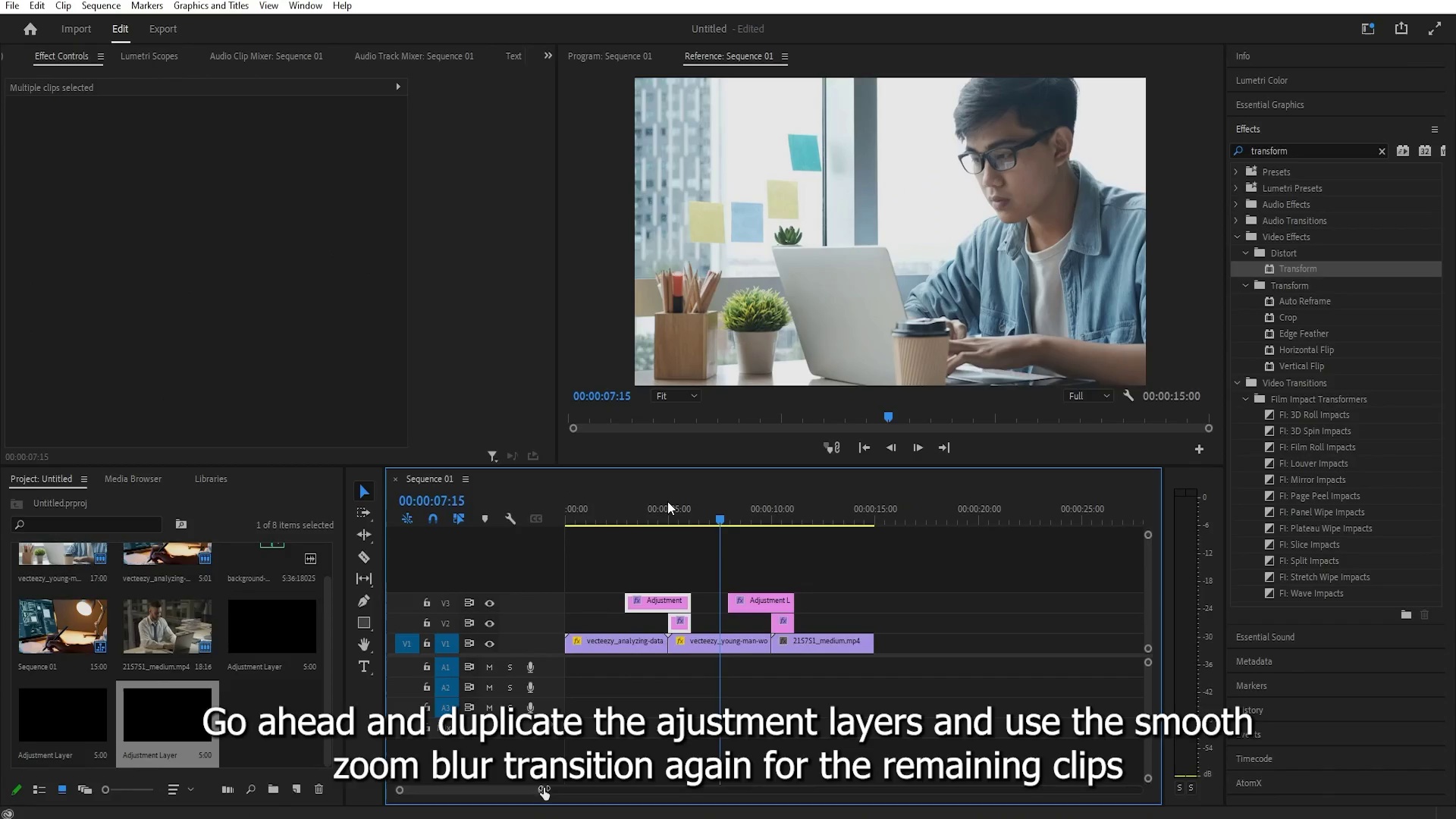 
key(Space)
 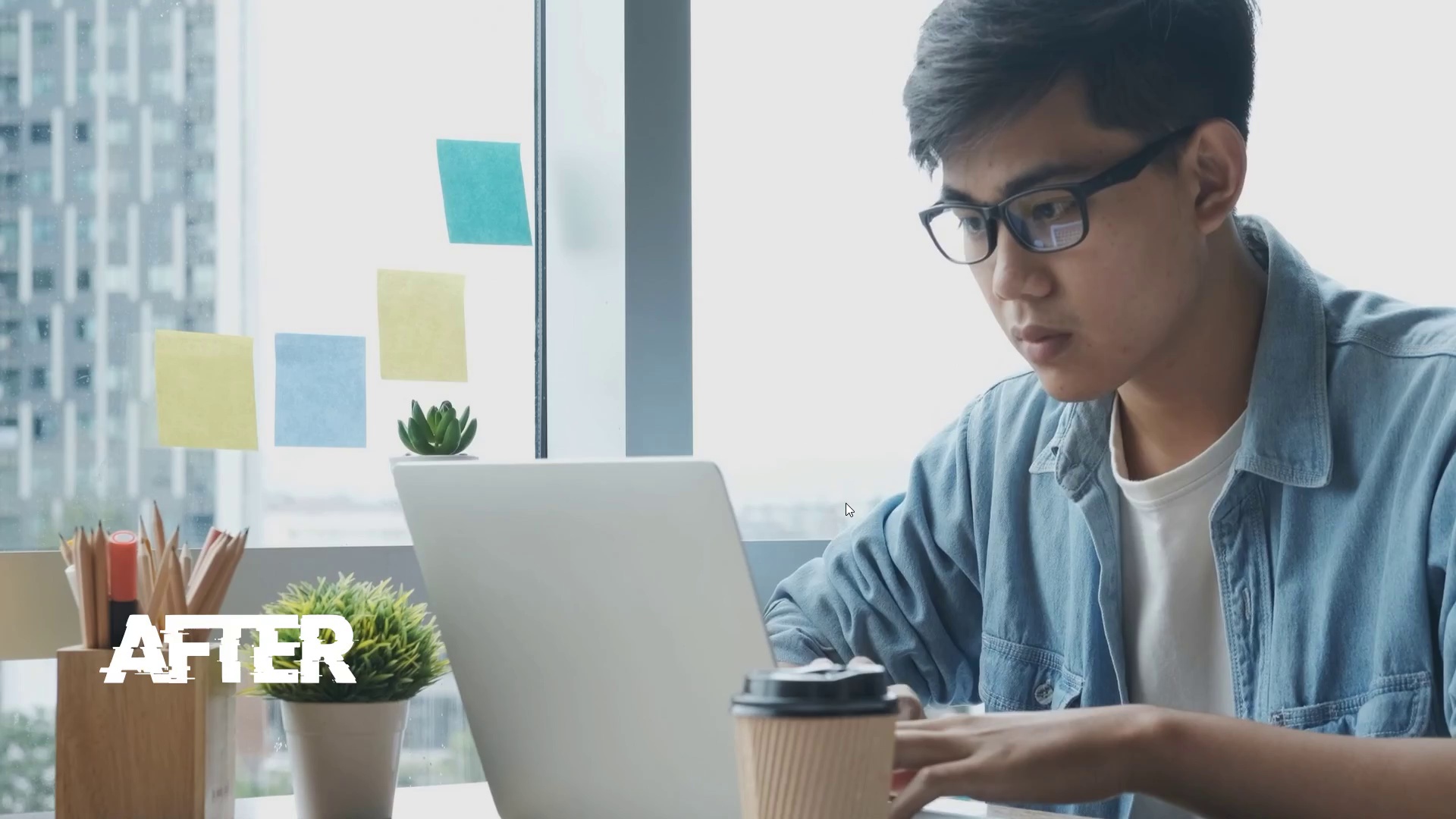 
wait(22.67)
 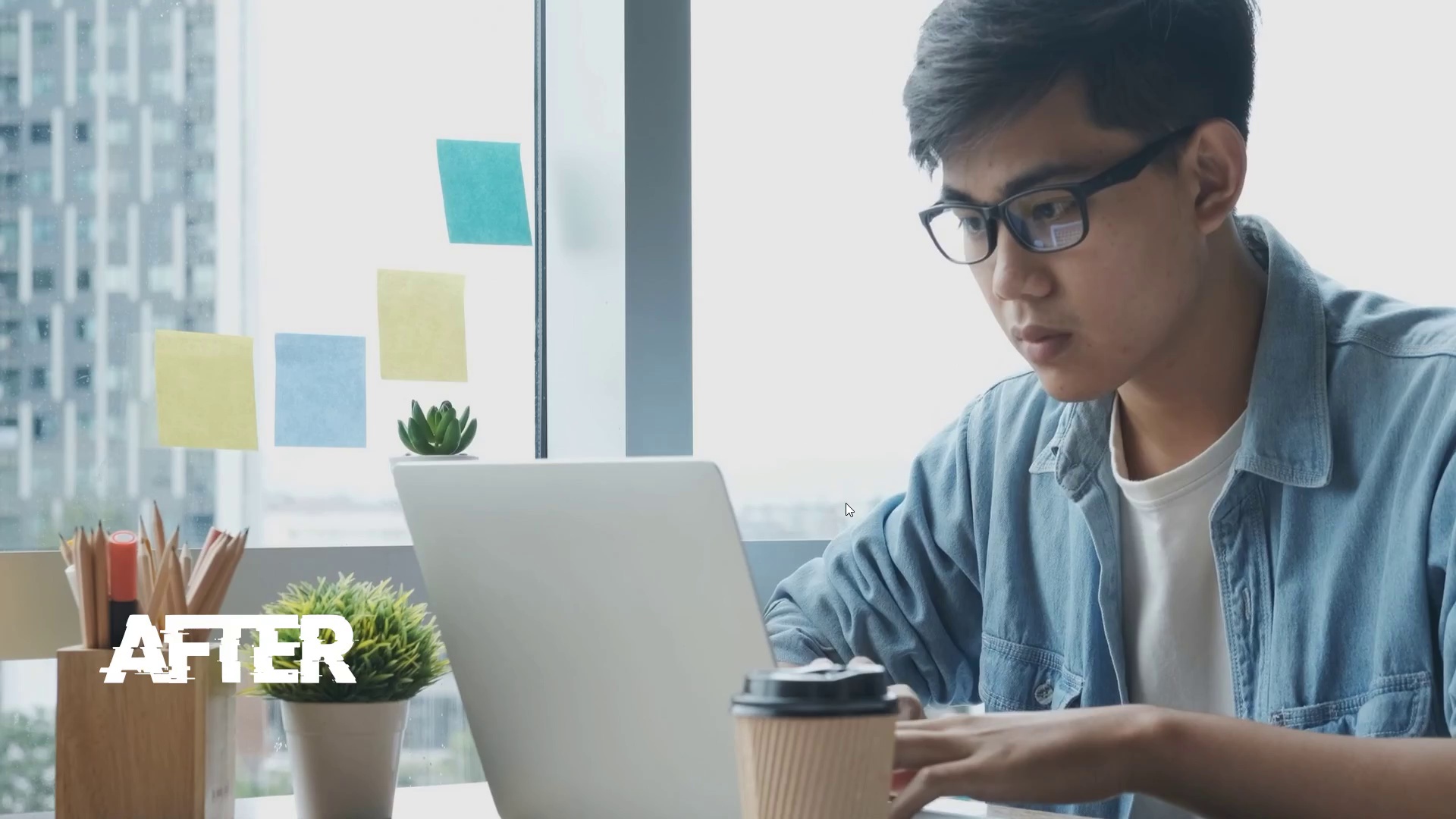 
key(Space)
 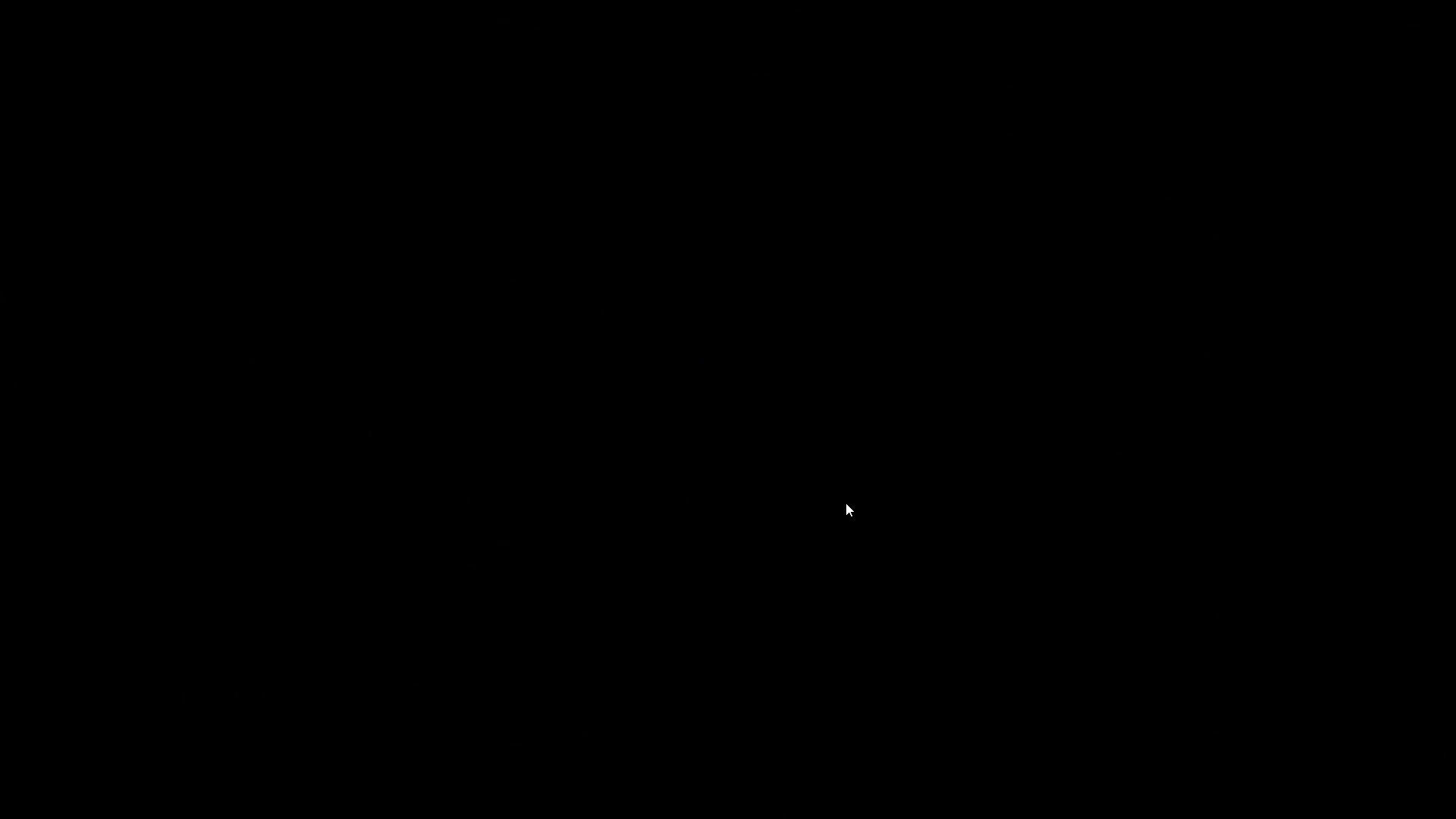 
key(Control+Backquote)
 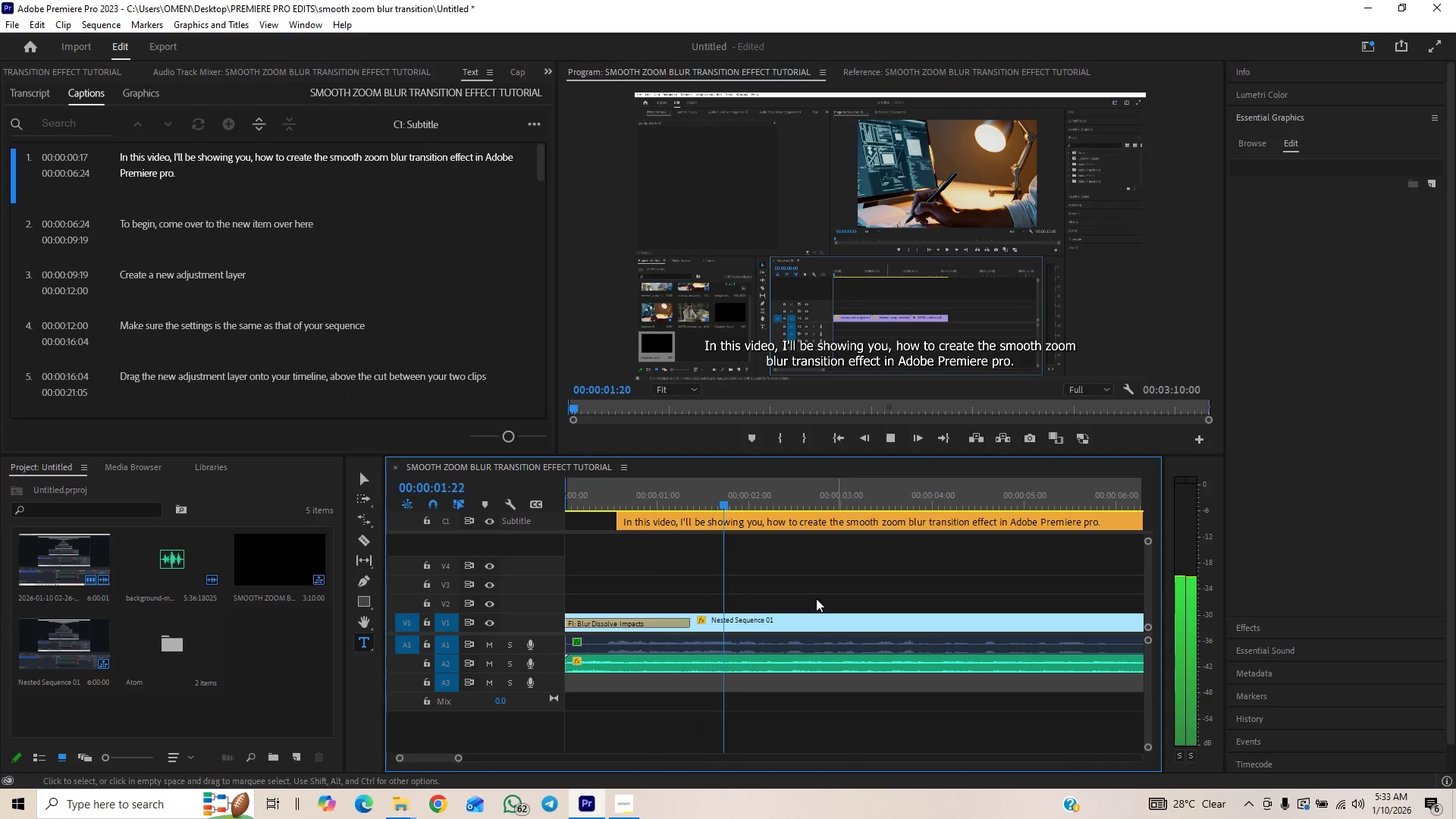 
key(Space)
 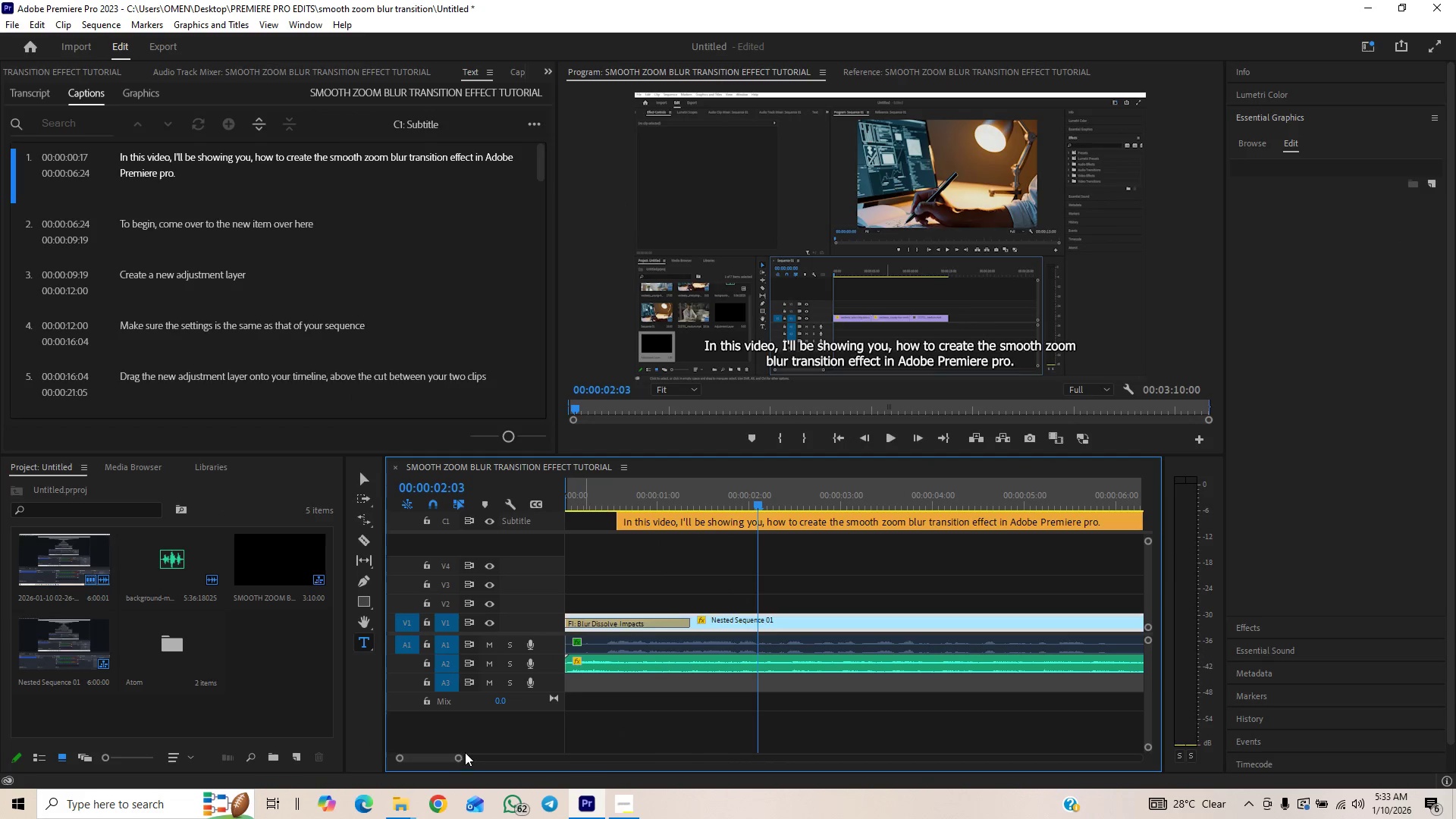 
key(Control+S)
 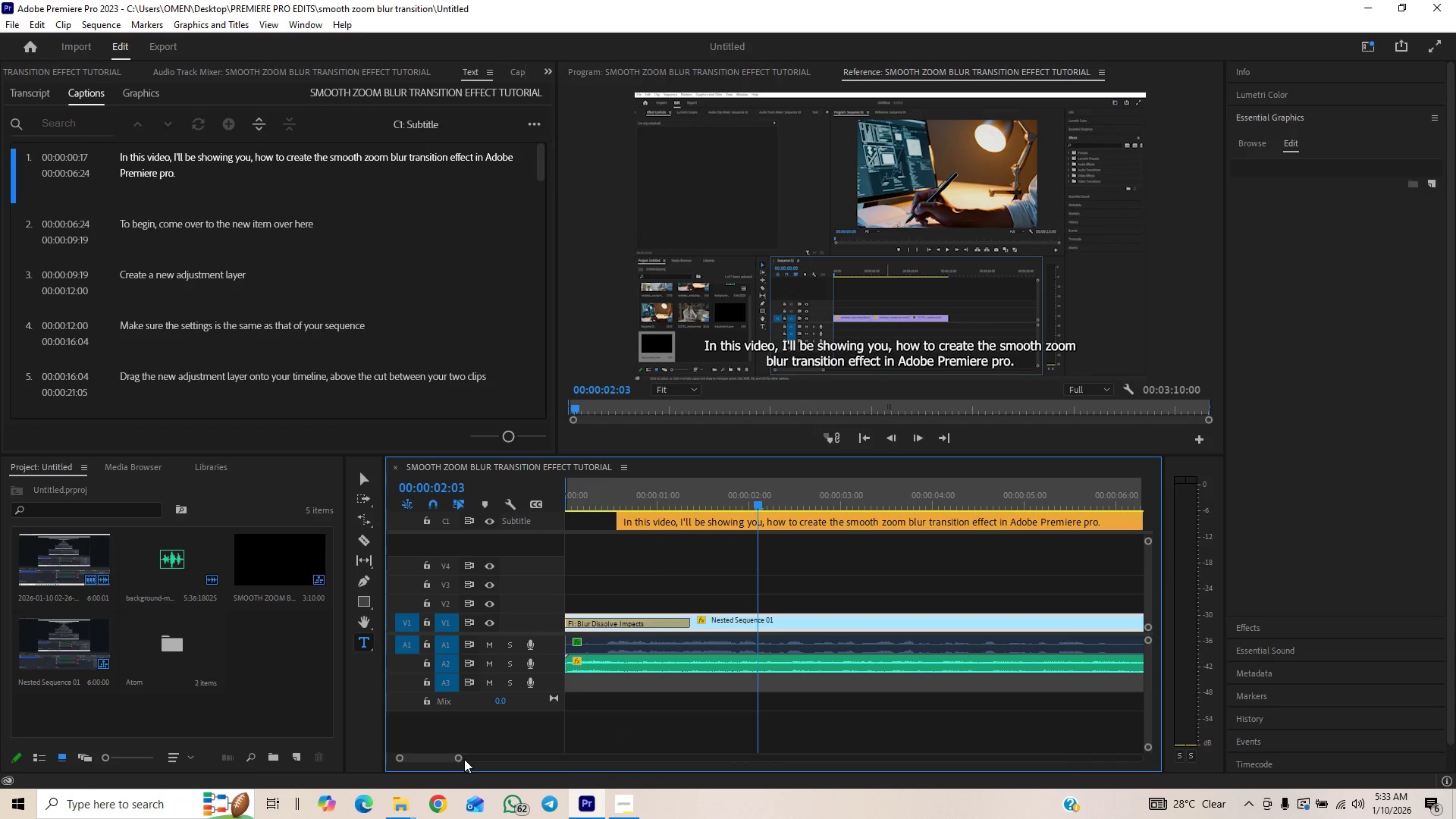 
left_click_drag(start_coordinate=[461, 756], to_coordinate=[799, 736])
 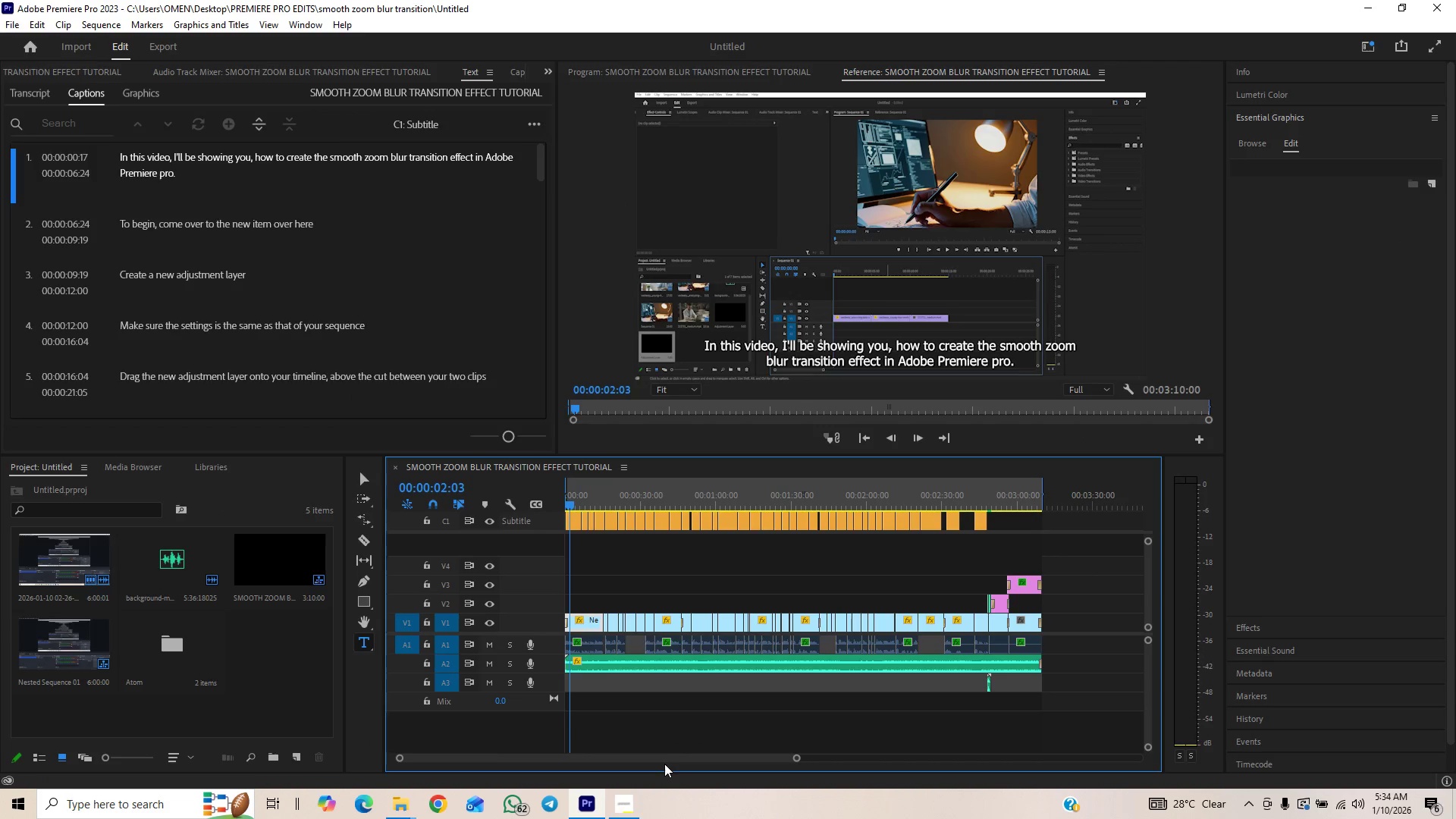 
left_click_drag(start_coordinate=[669, 761], to_coordinate=[699, 758])
 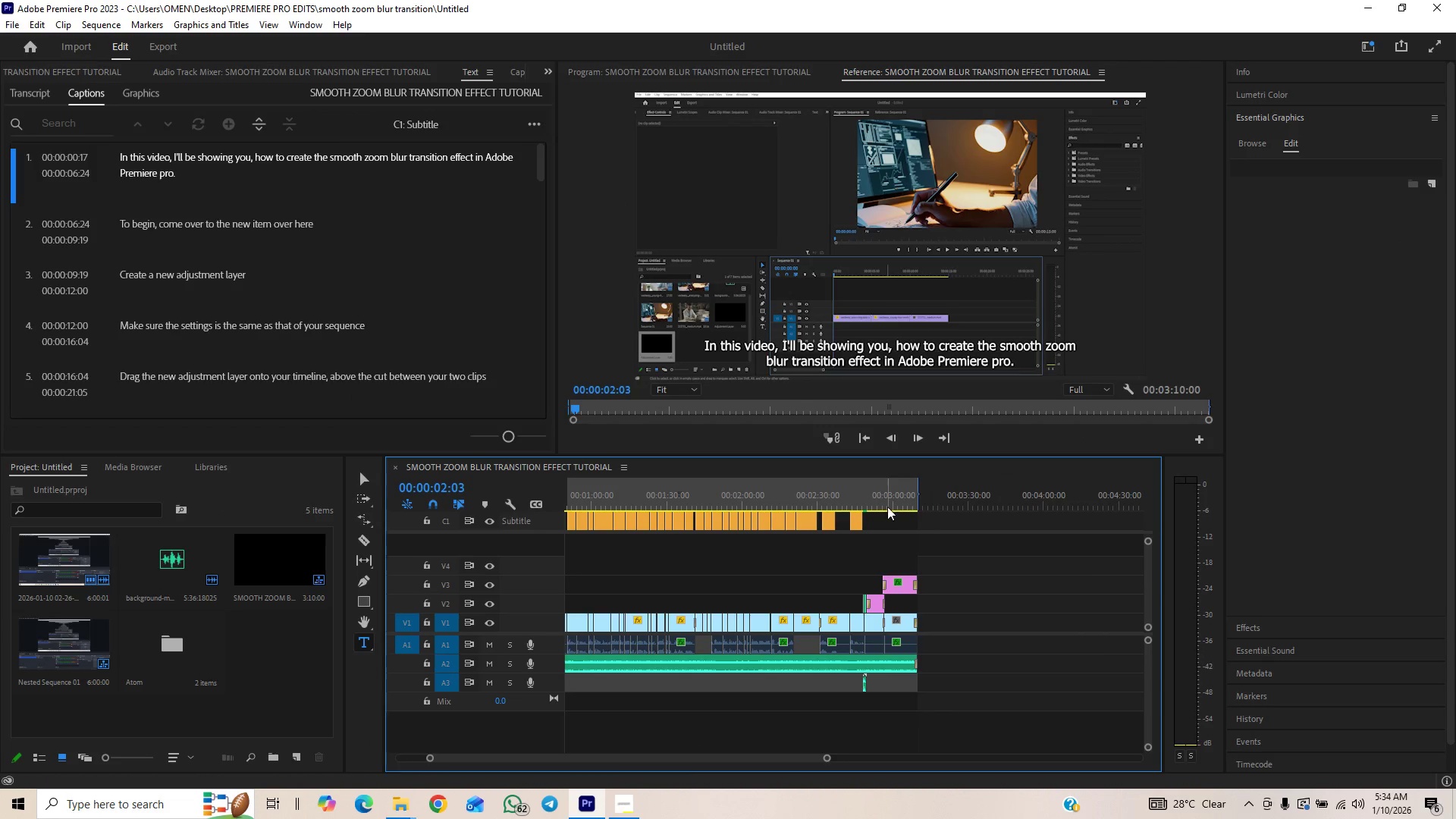 
left_click_drag(start_coordinate=[891, 501], to_coordinate=[897, 500])
 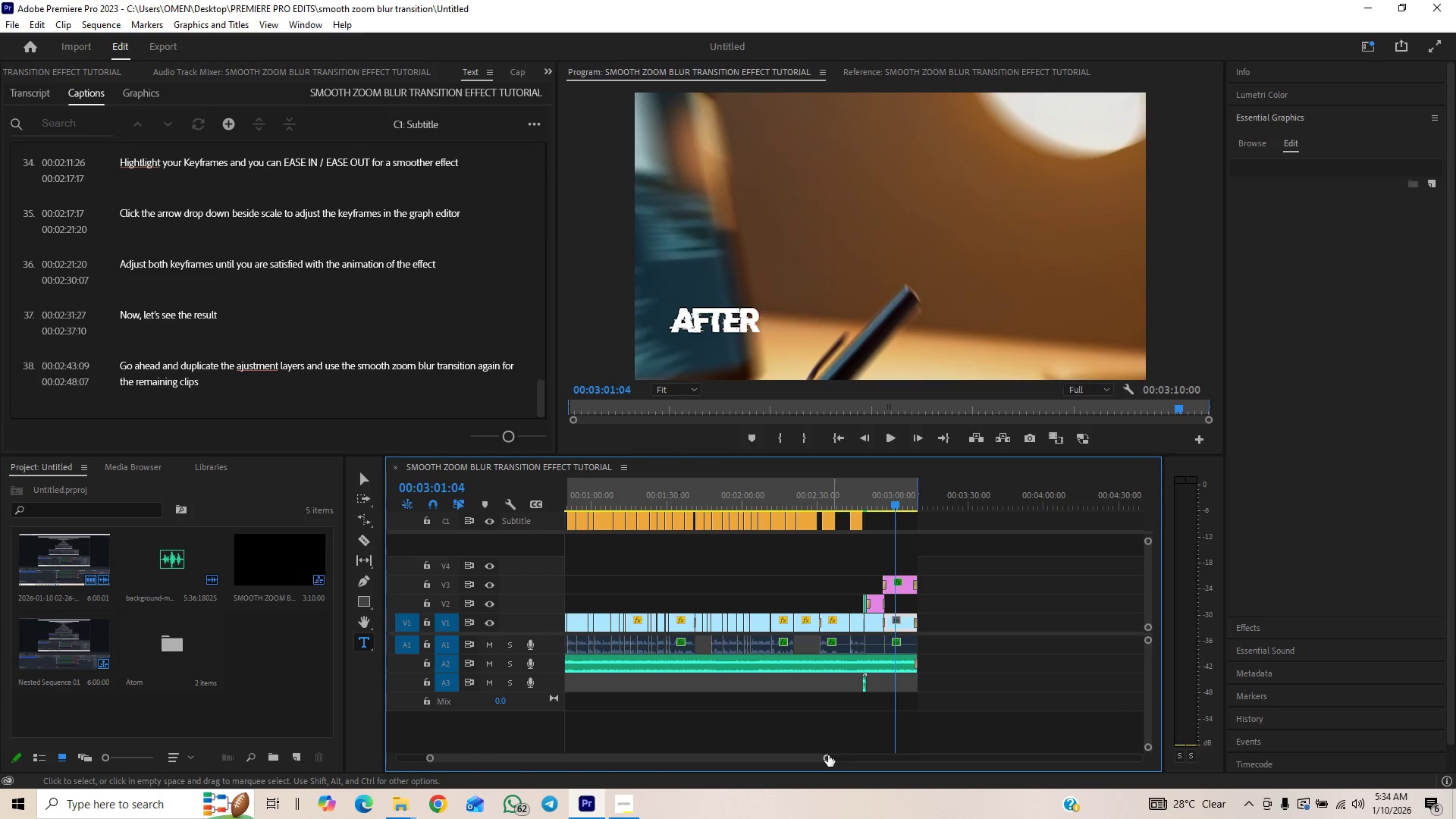 
left_click_drag(start_coordinate=[826, 757], to_coordinate=[723, 760])
 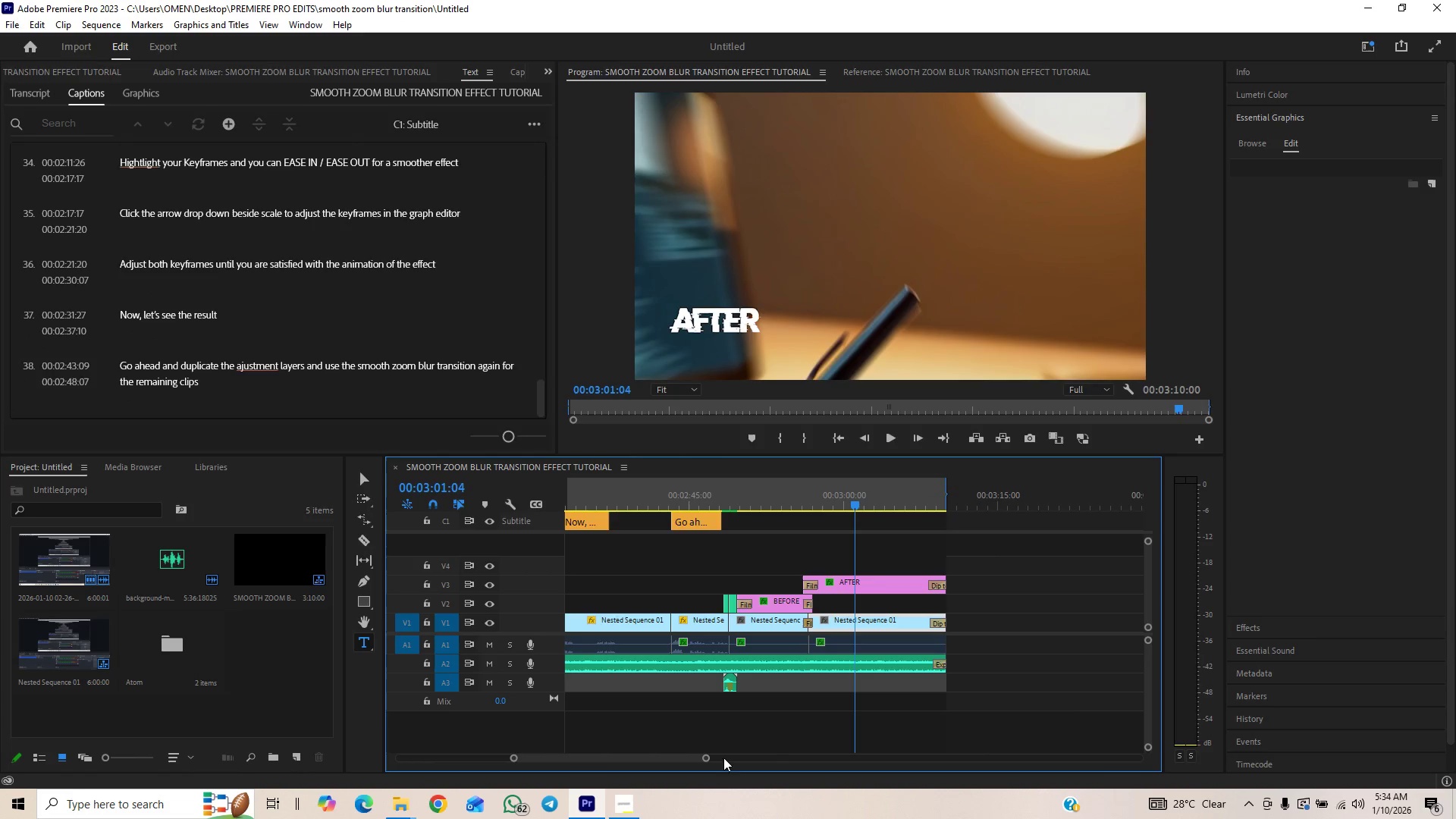 
key(Space)
 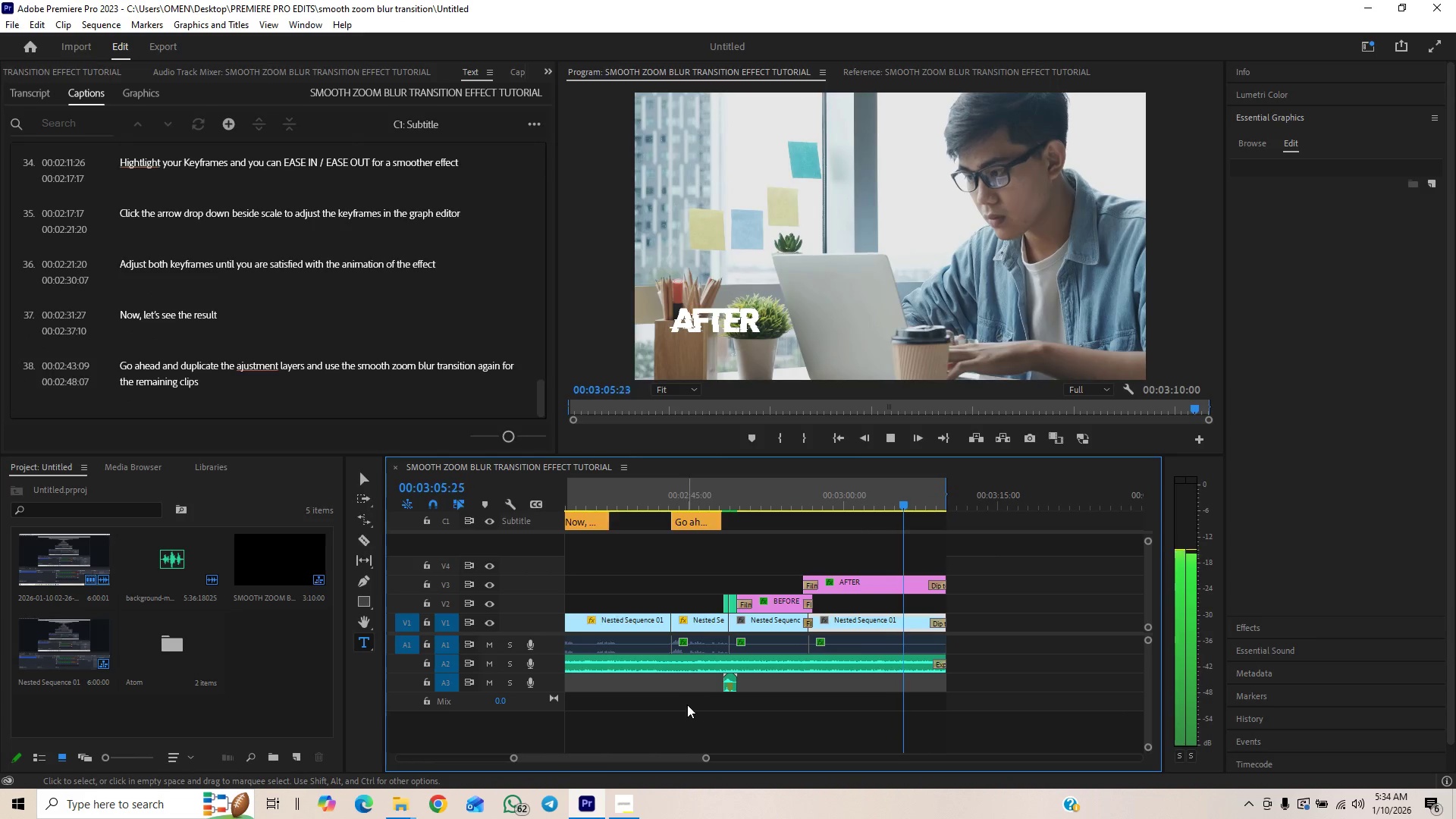 
wait(9.89)
 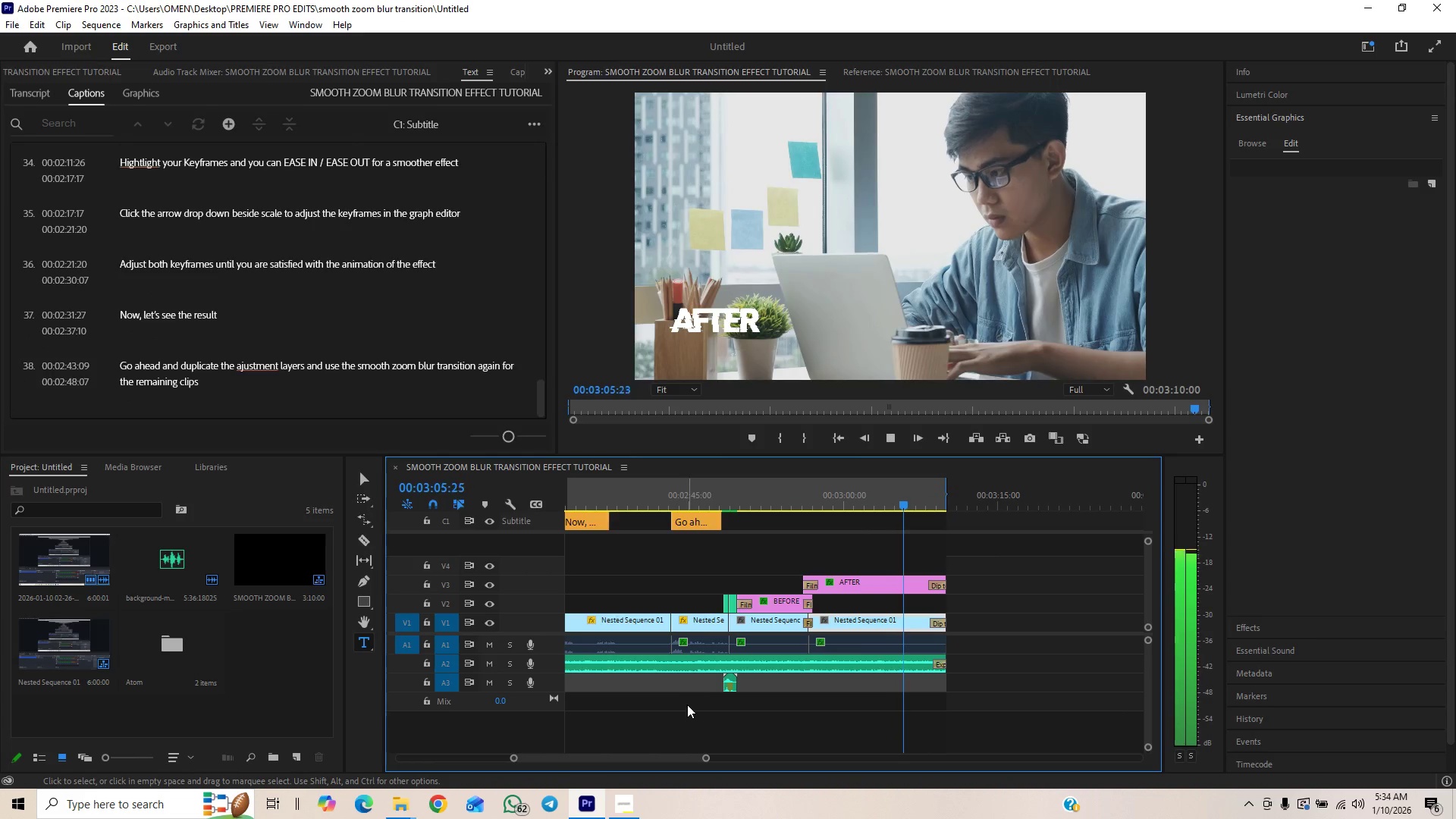 
left_click_drag(start_coordinate=[707, 756], to_coordinate=[904, 745])
 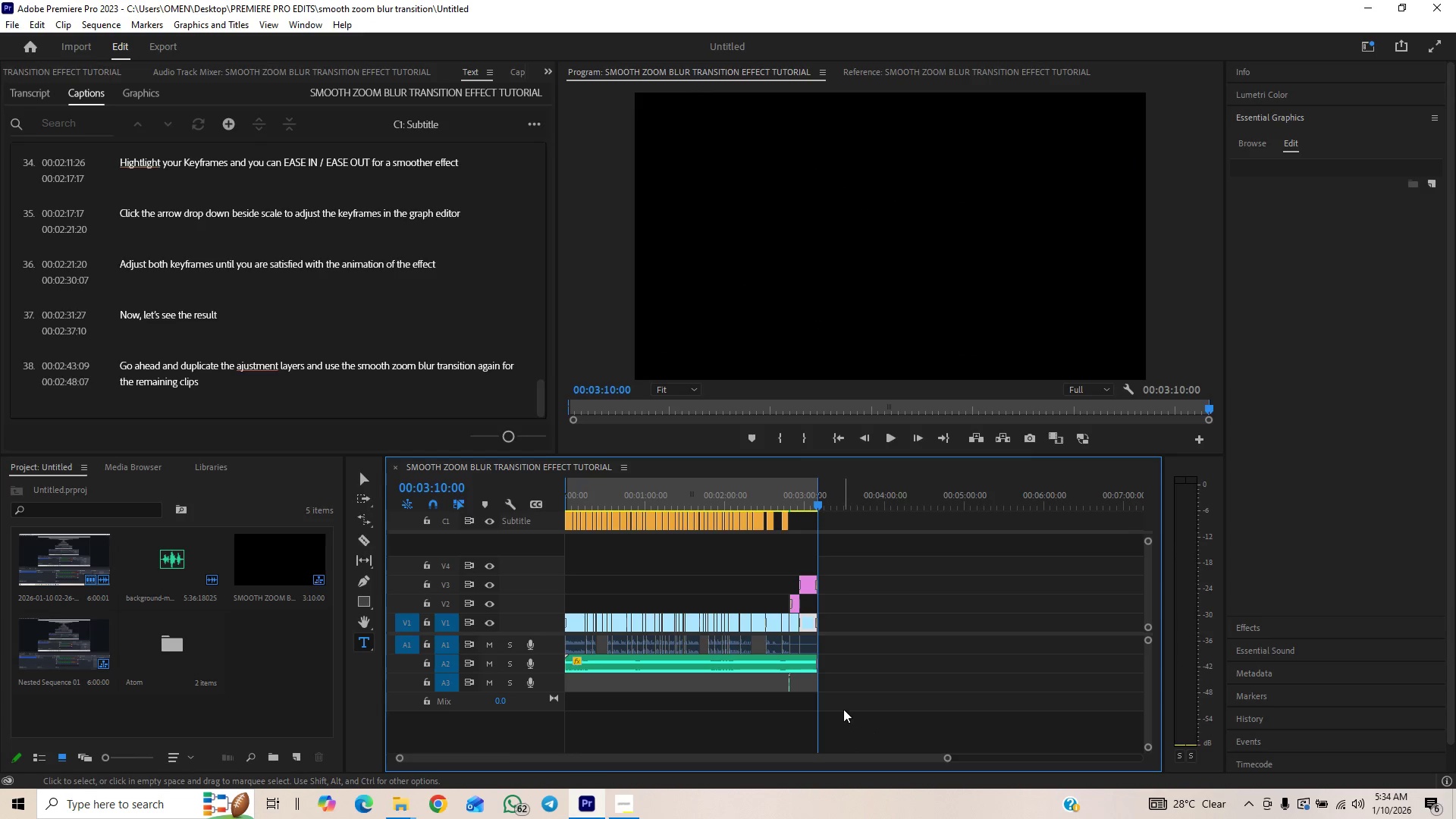 
left_click_drag(start_coordinate=[841, 705], to_coordinate=[449, 487])
 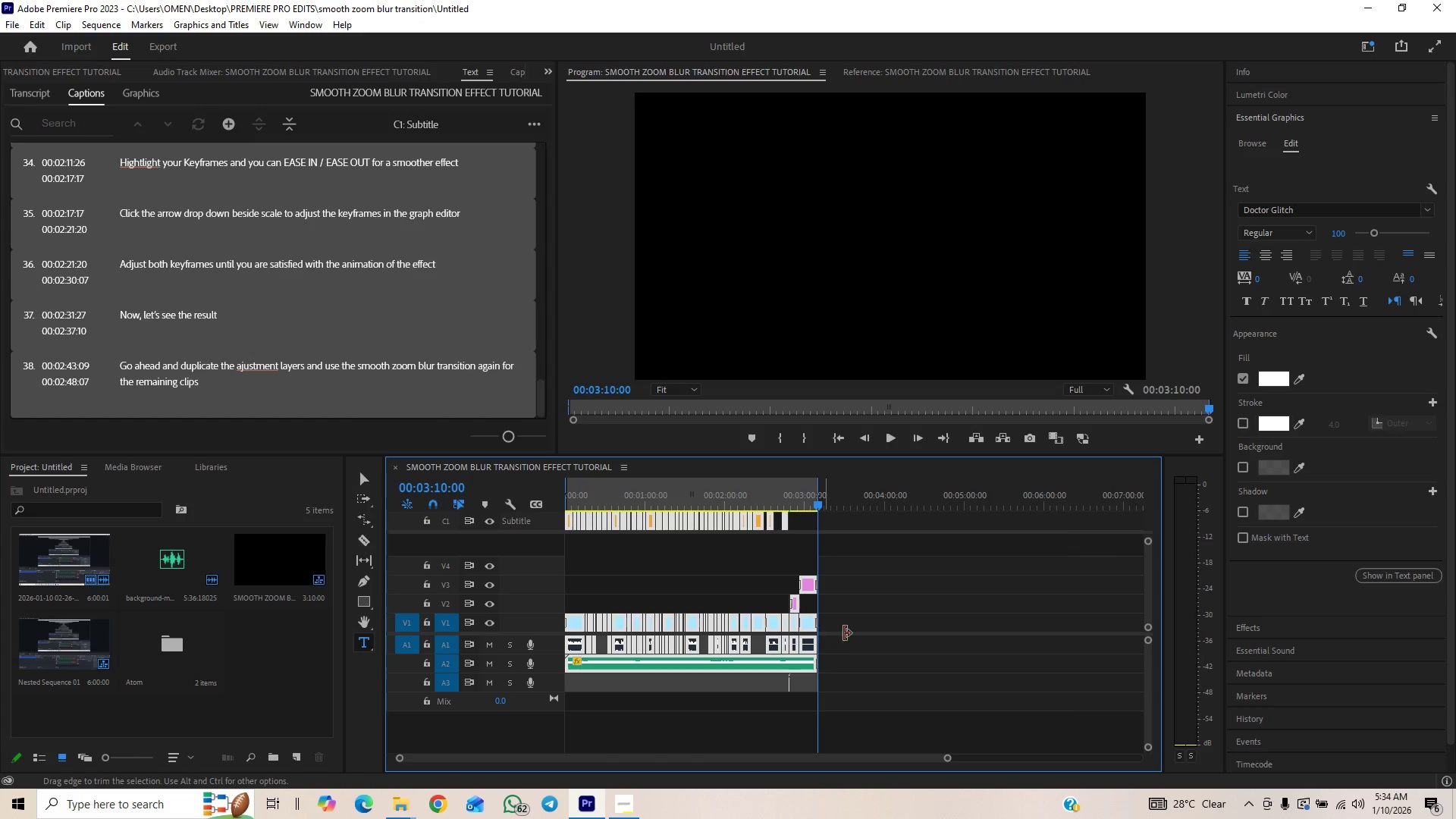 
key(Slash)